 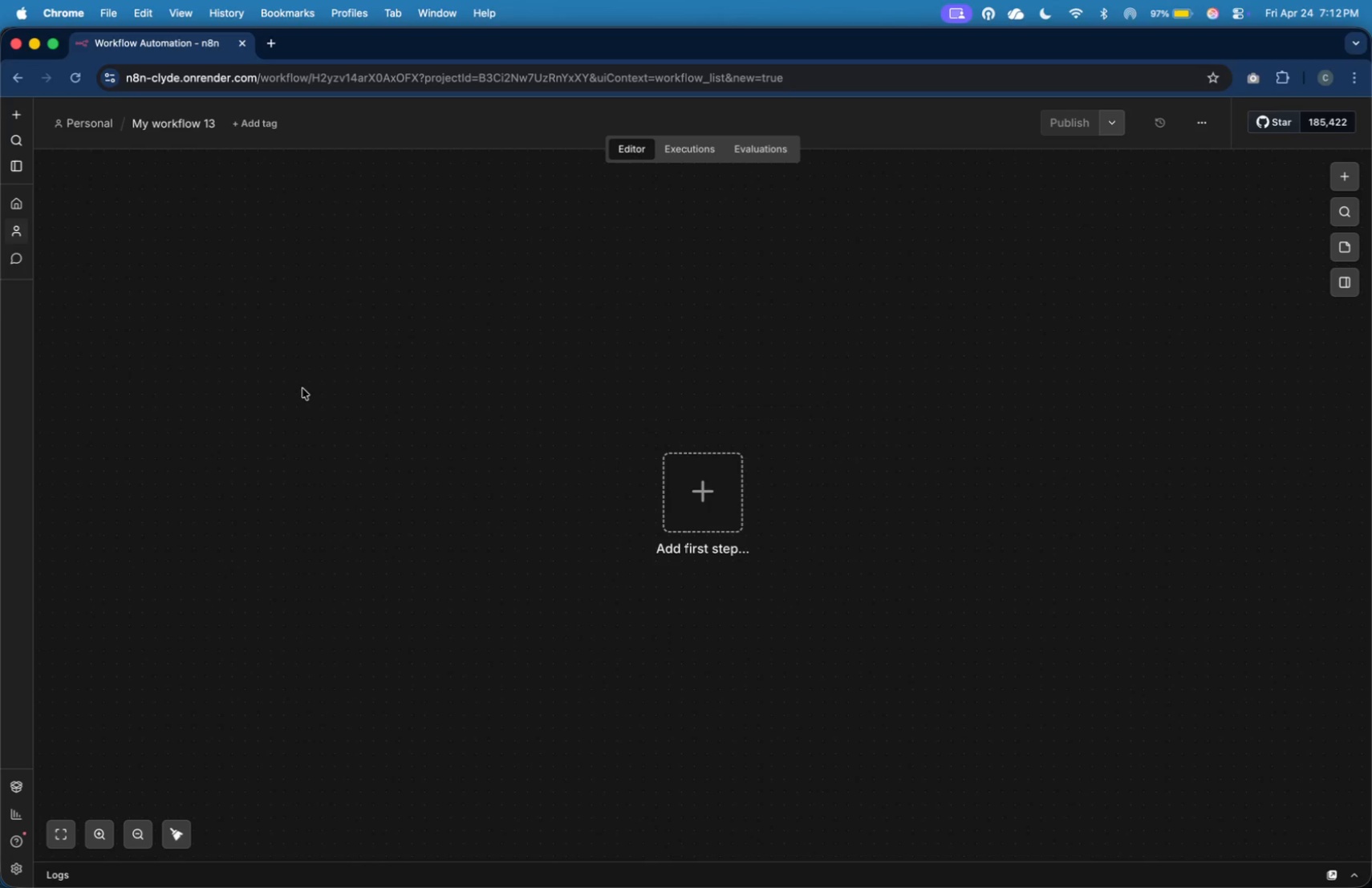 
key(Meta+V)
 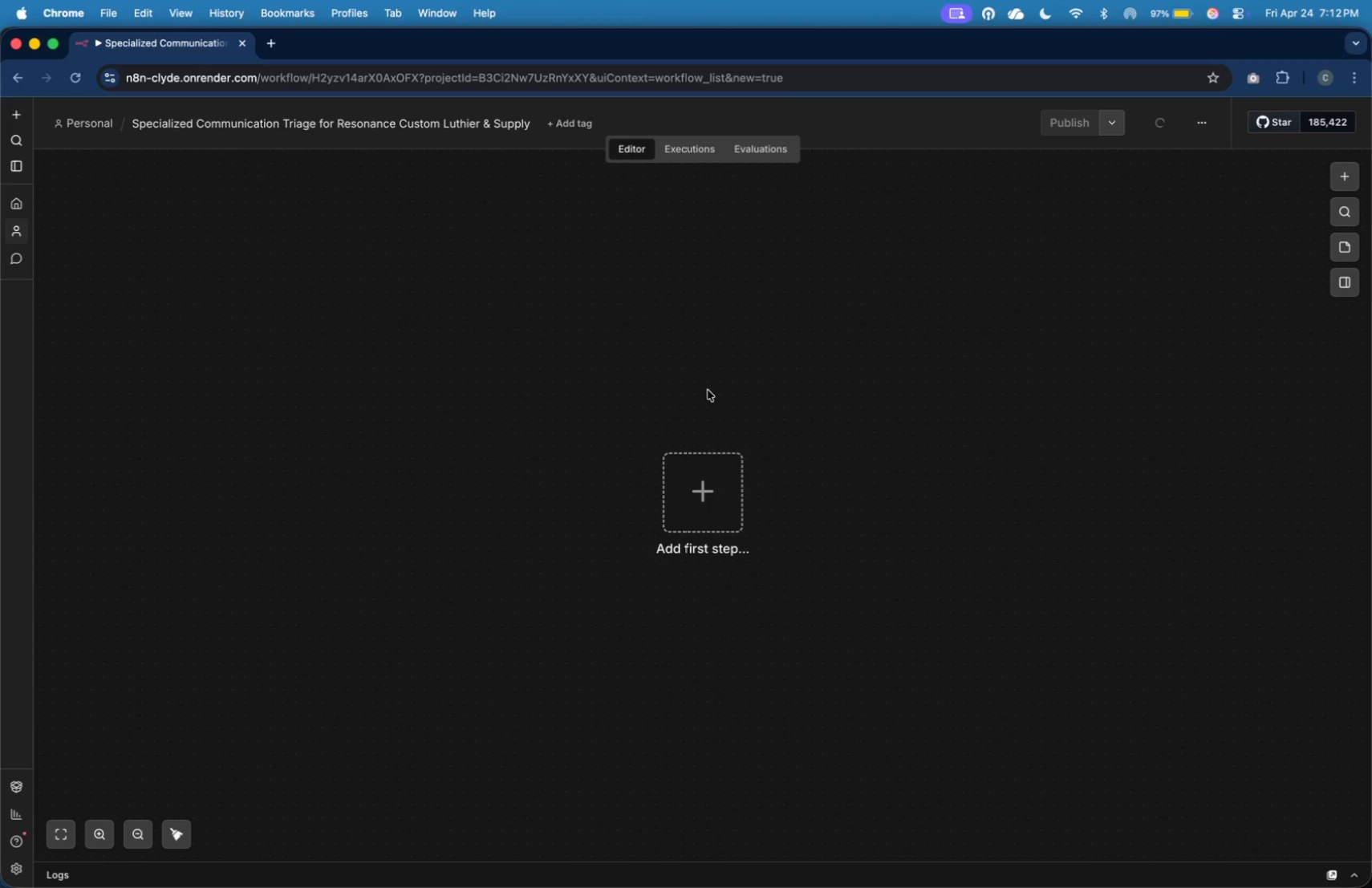 
left_click([722, 464])
 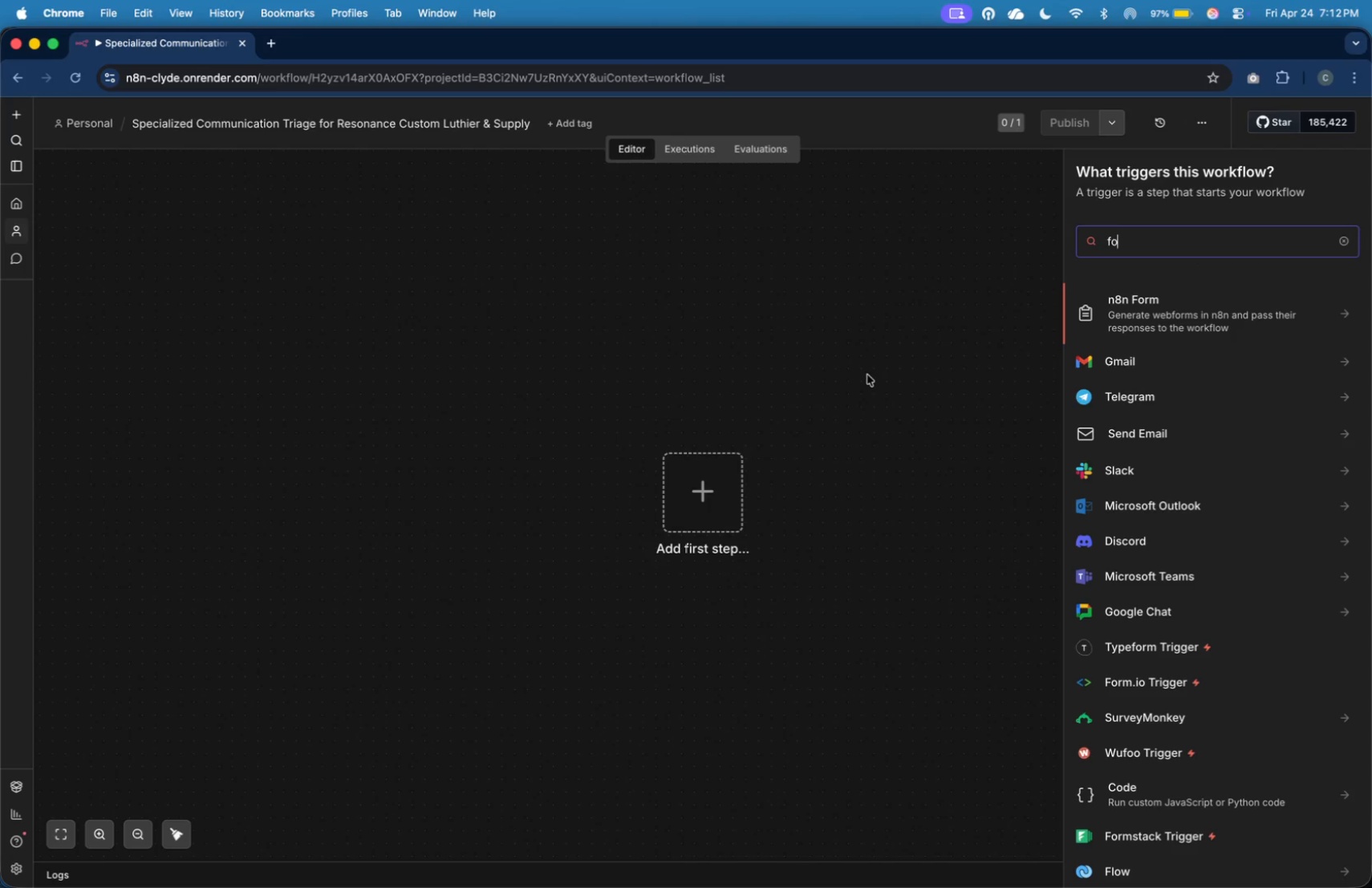 
type(fo)
 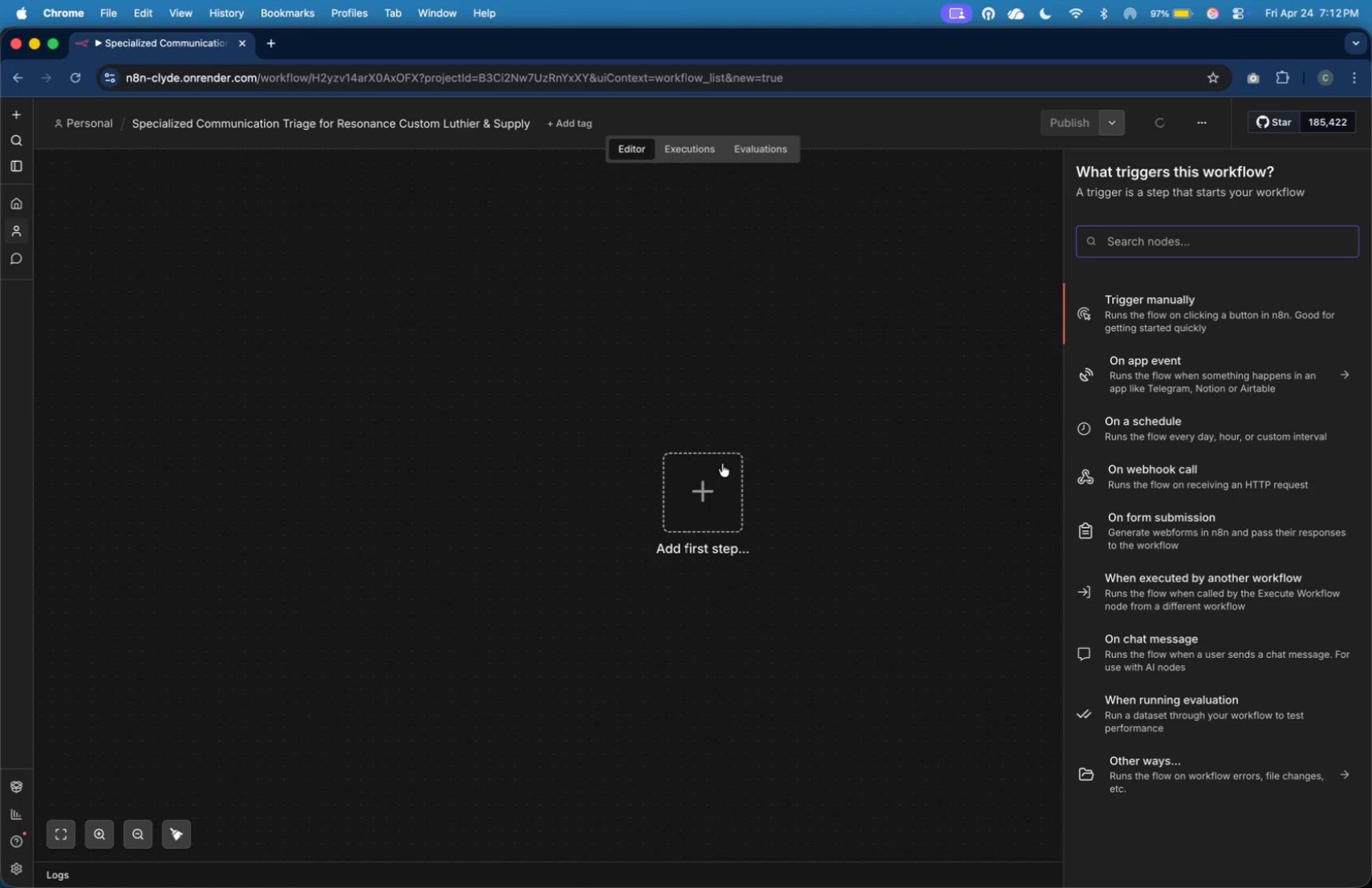 
left_click([1199, 311])
 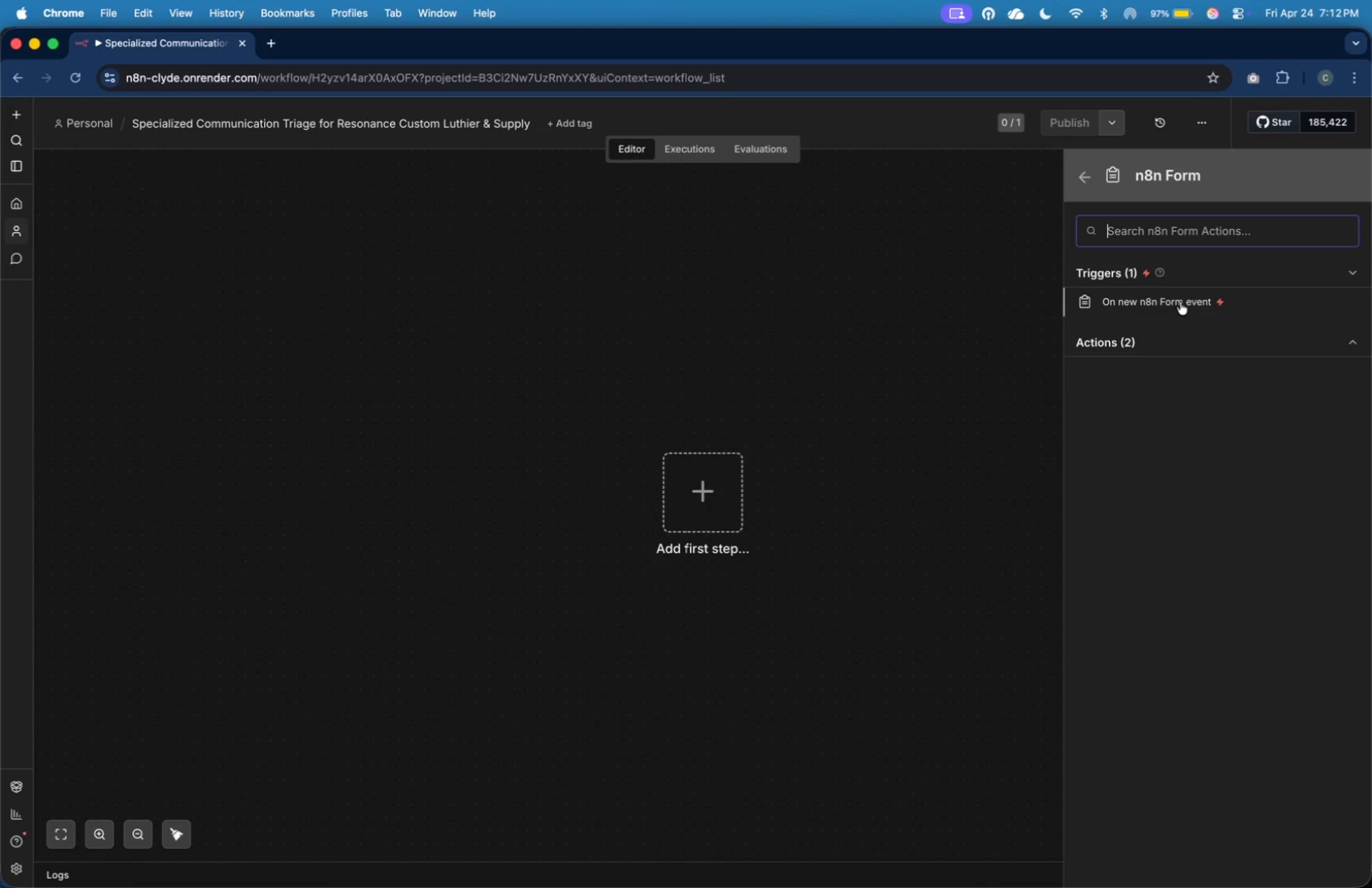 
left_click([1180, 302])
 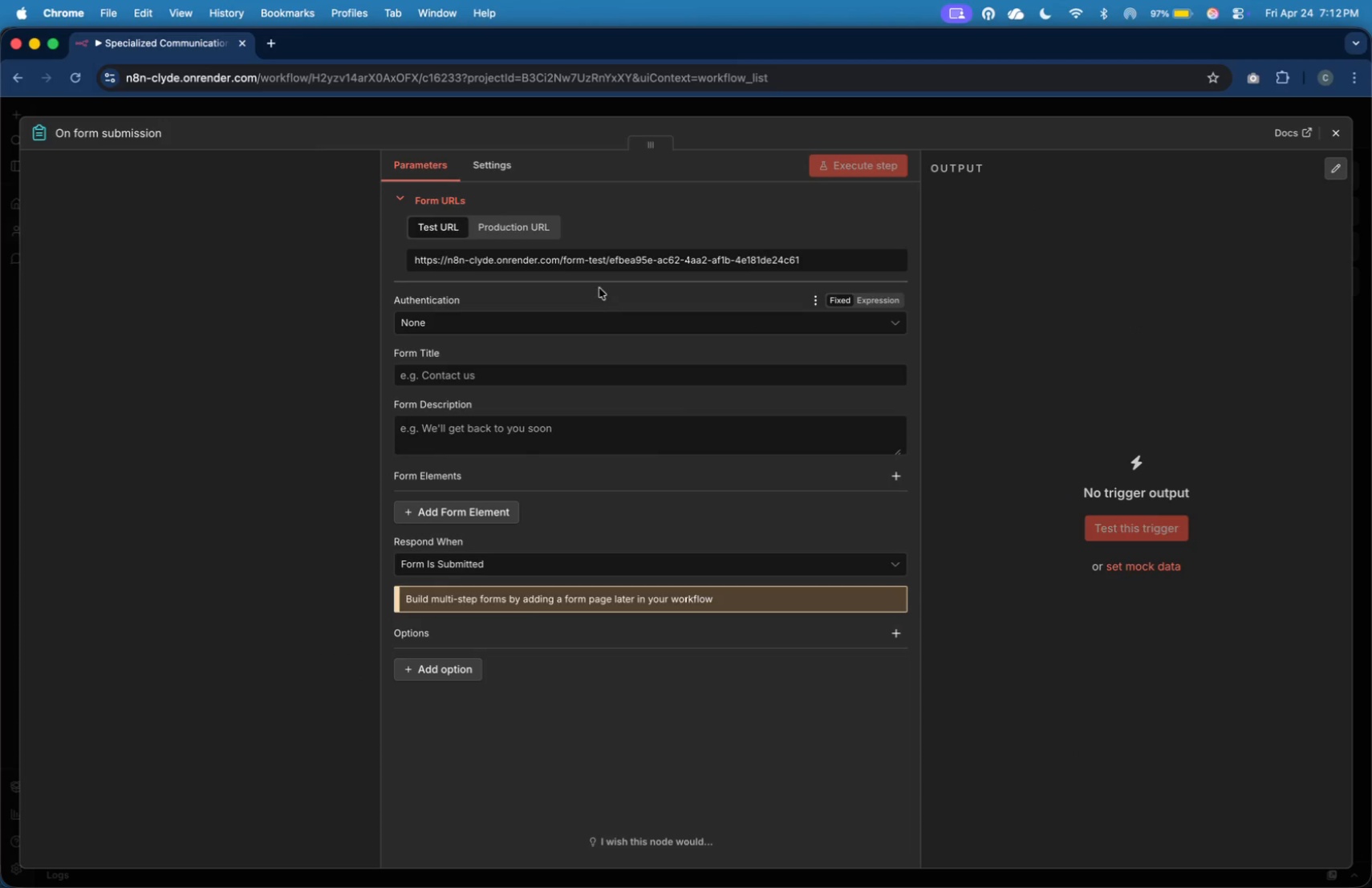 
left_click([549, 257])
 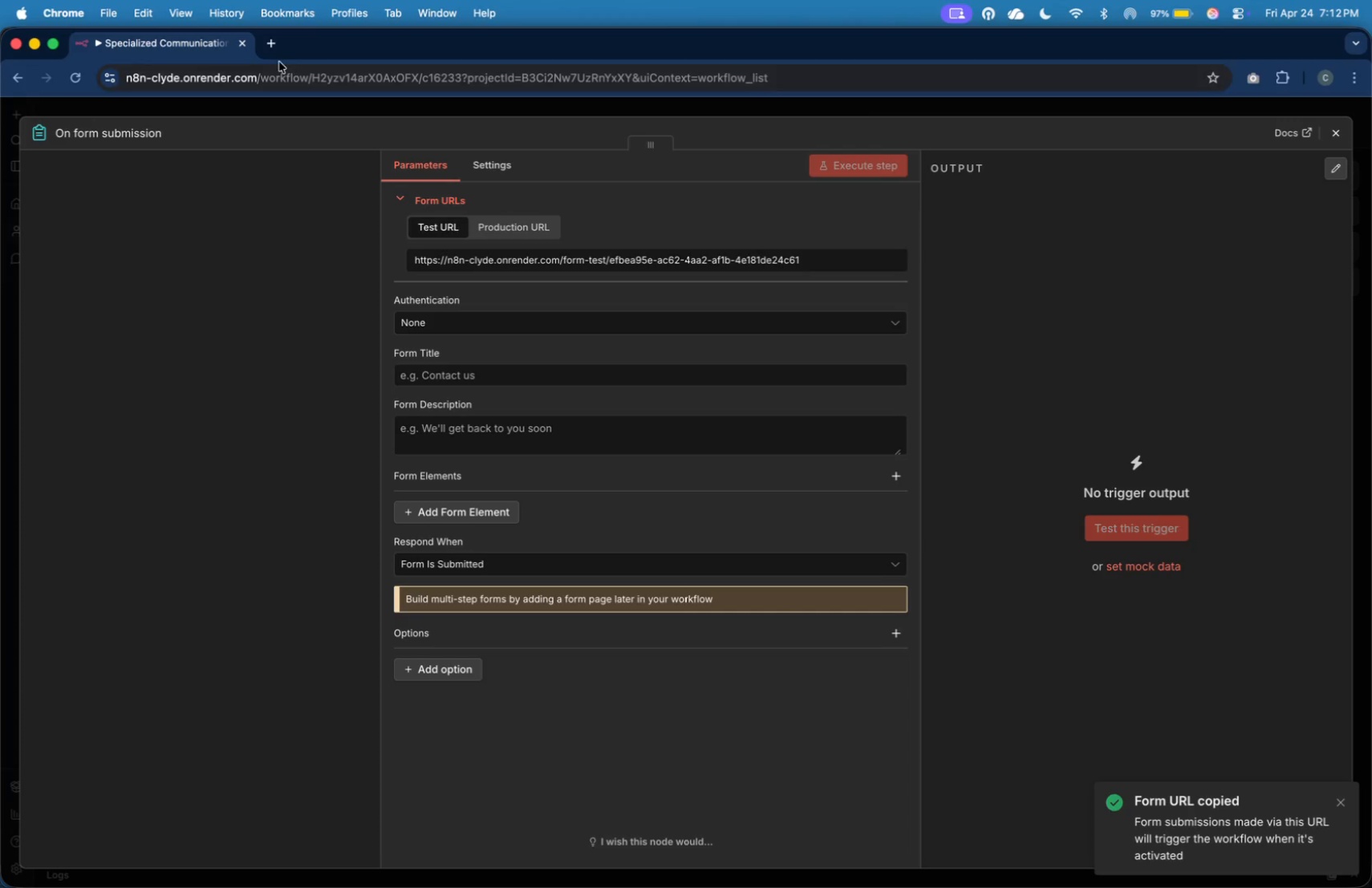 
left_click([272, 50])
 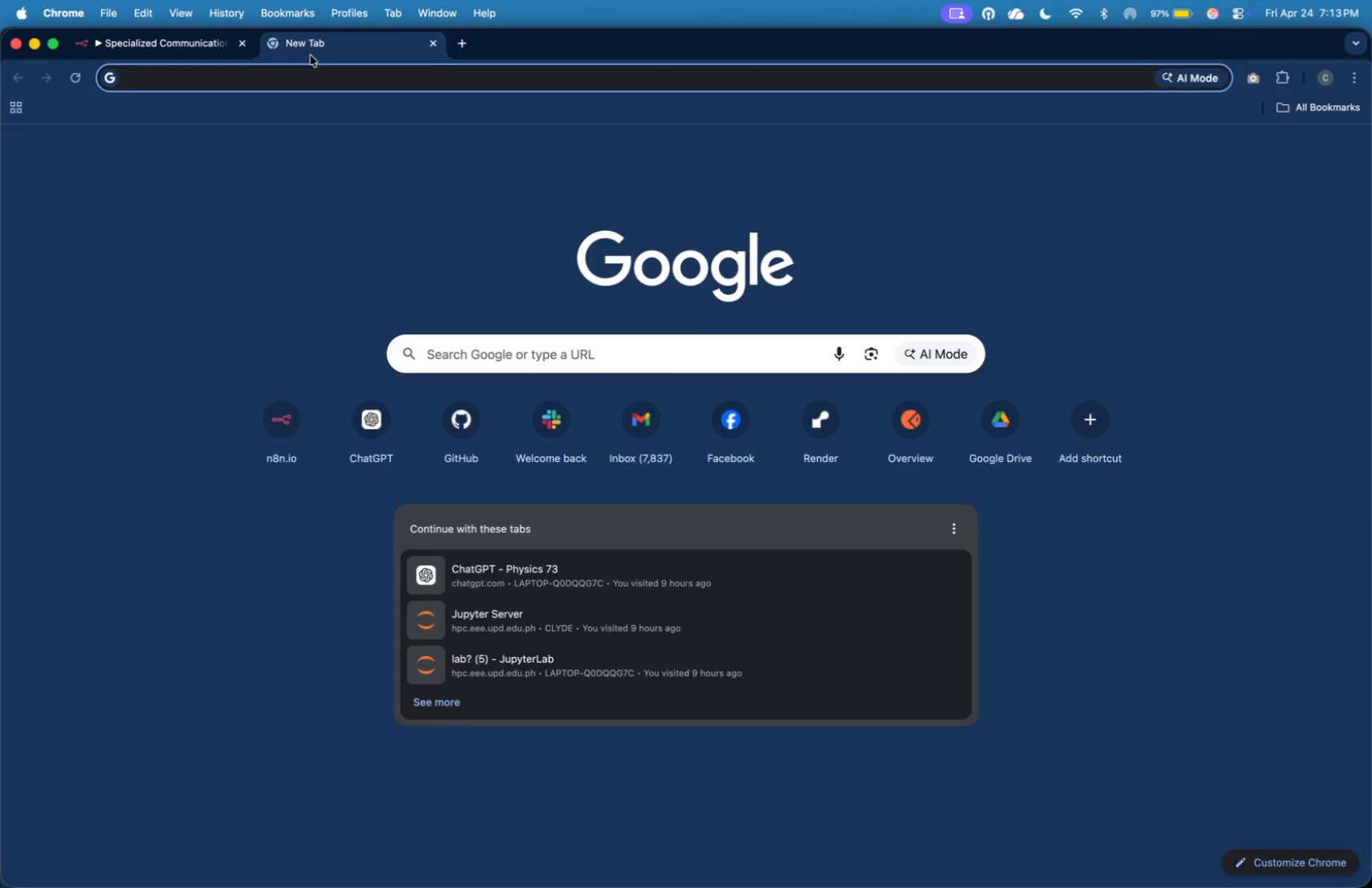 
key(Meta+V)
 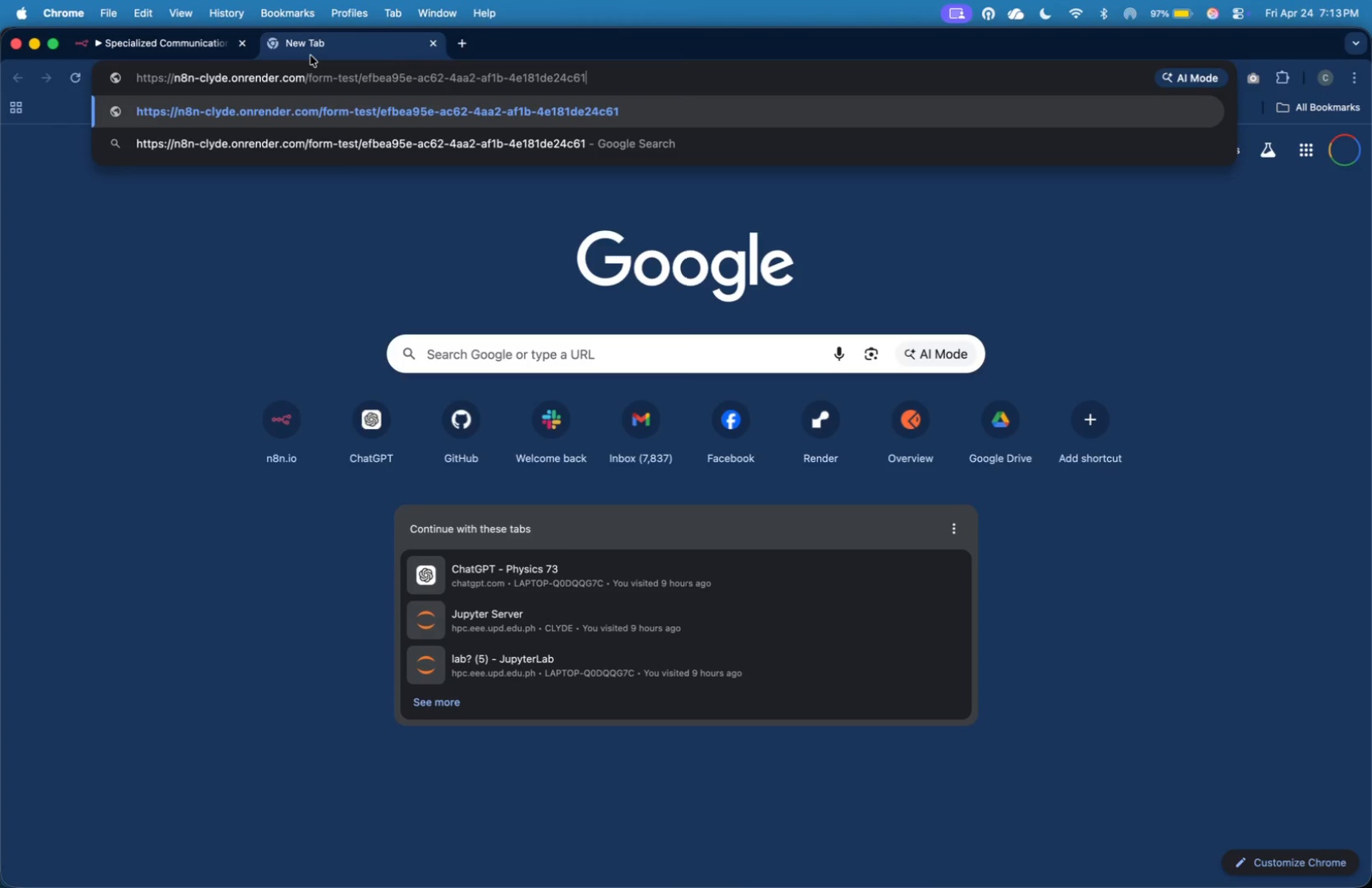 
key(Enter)
 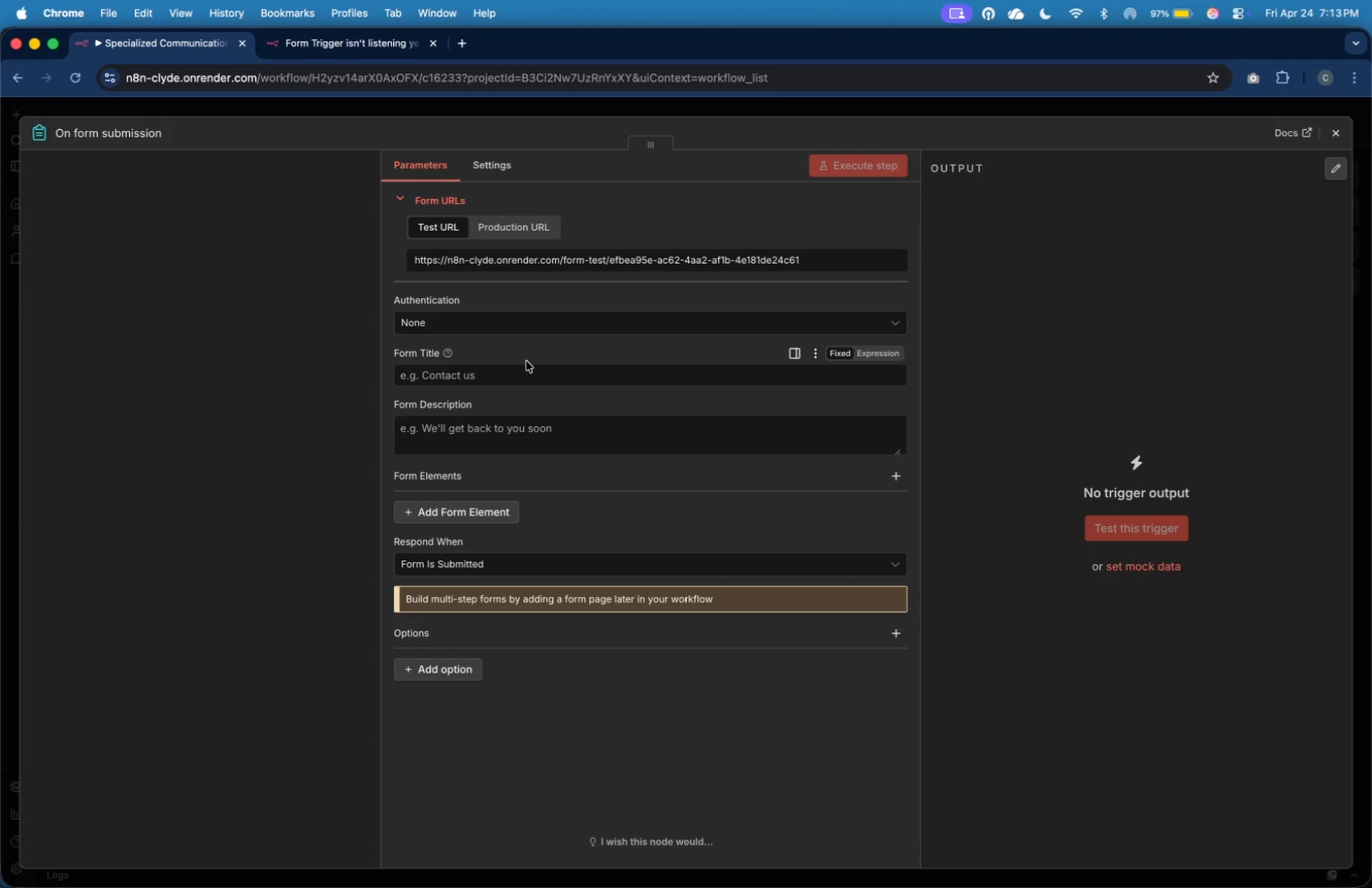 
wait(12.56)
 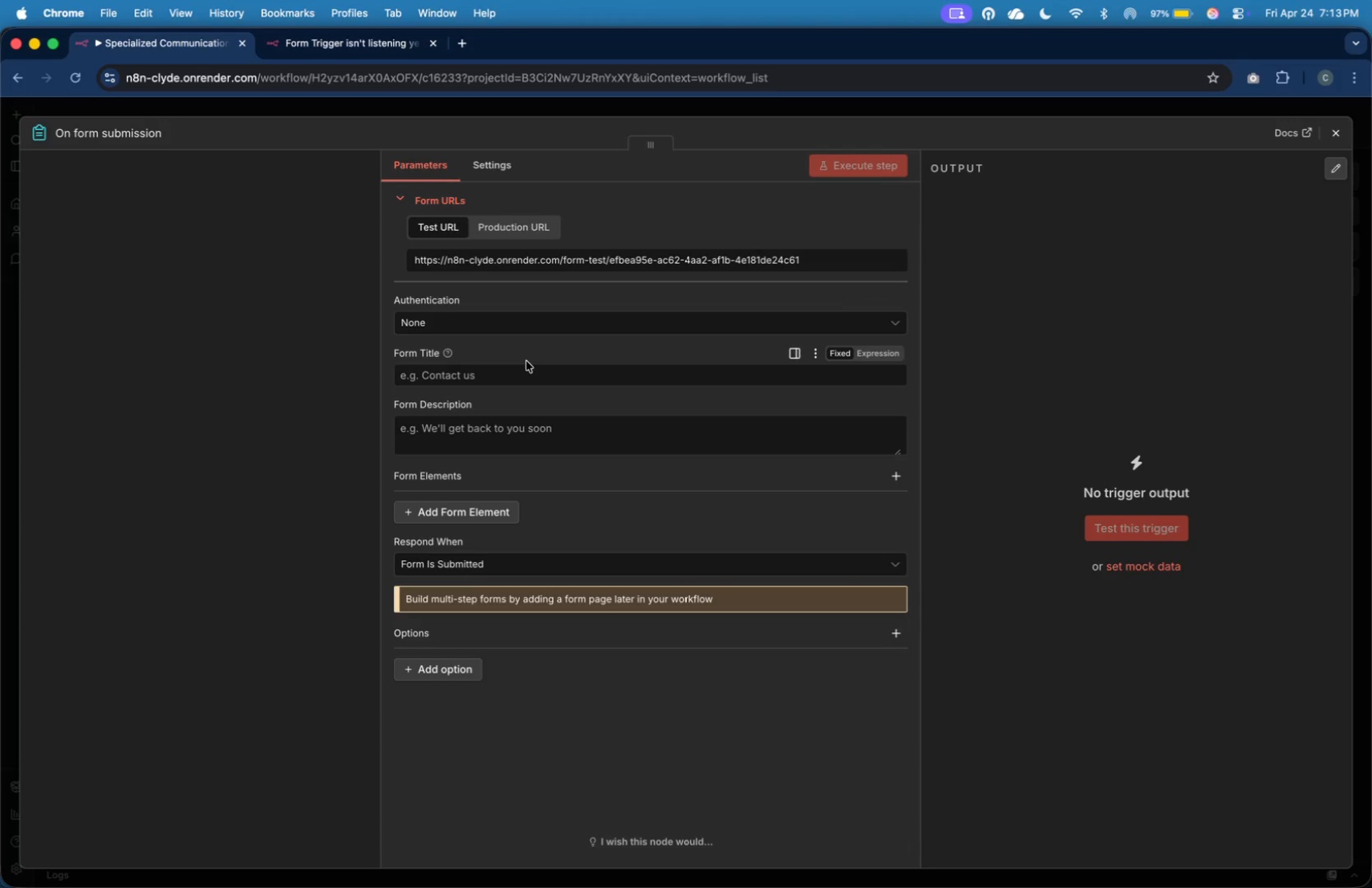 
left_click([534, 379])
 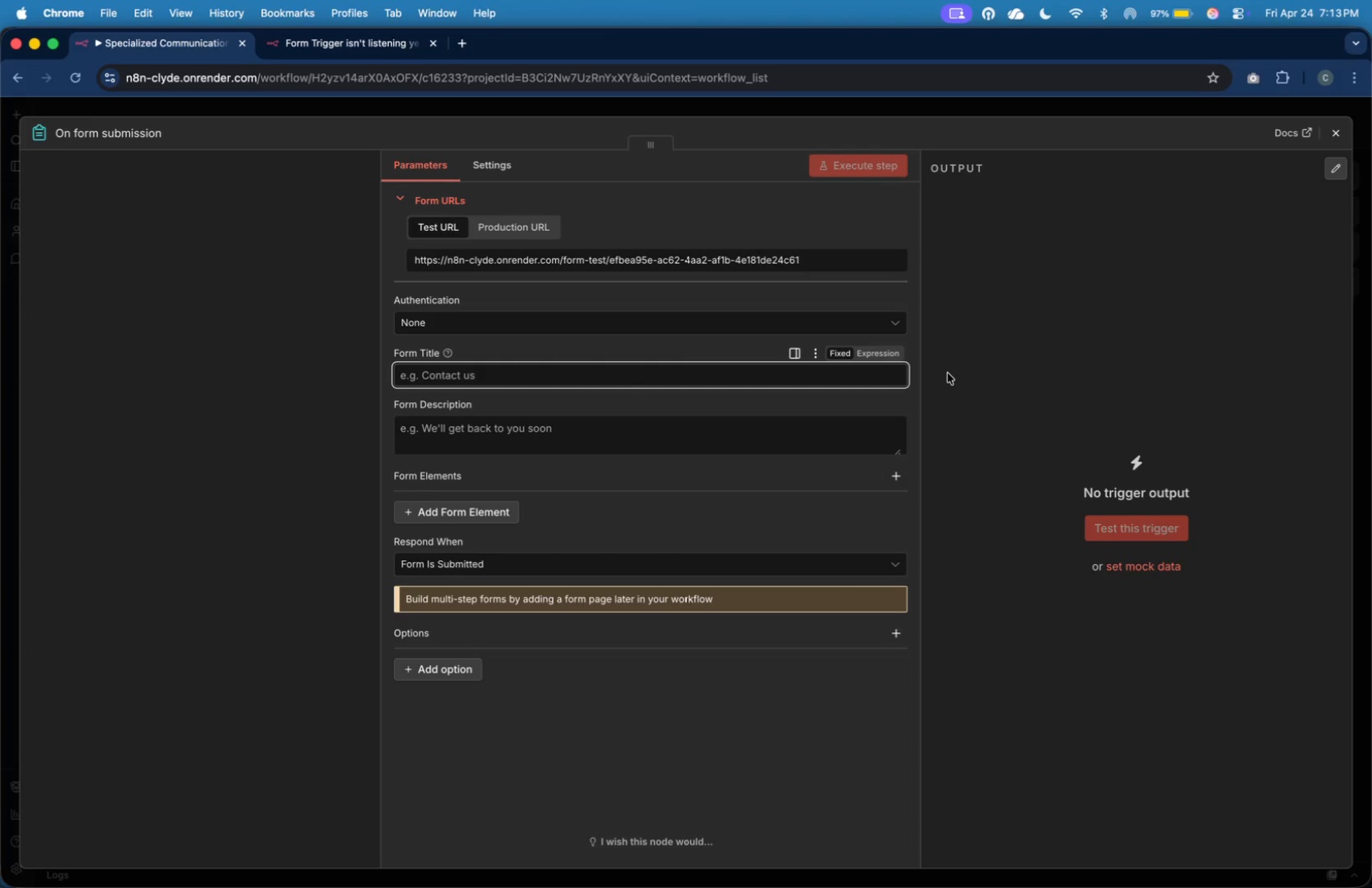 
wait(18.68)
 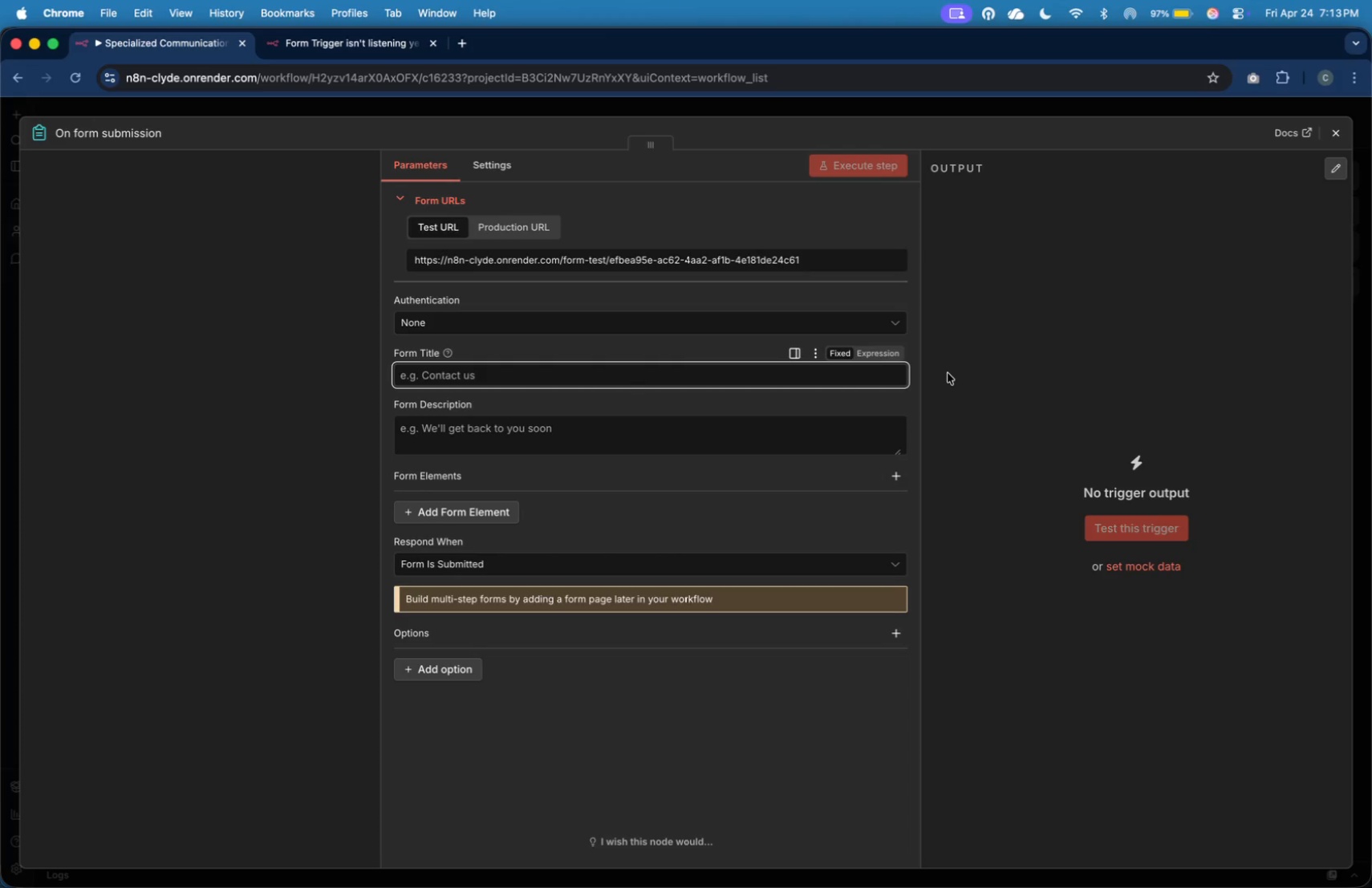 
left_click([708, 450])
 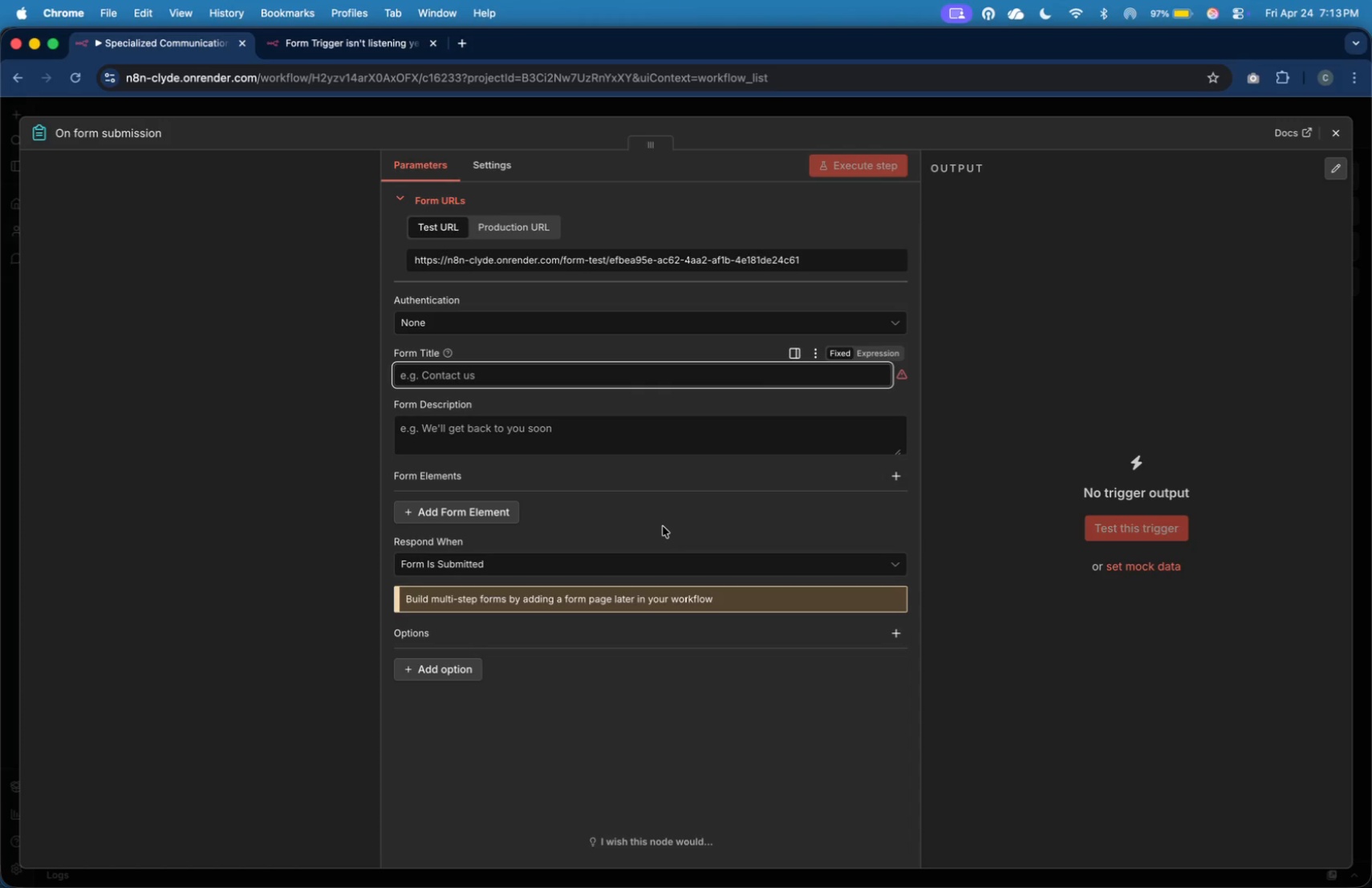 
wait(29.27)
 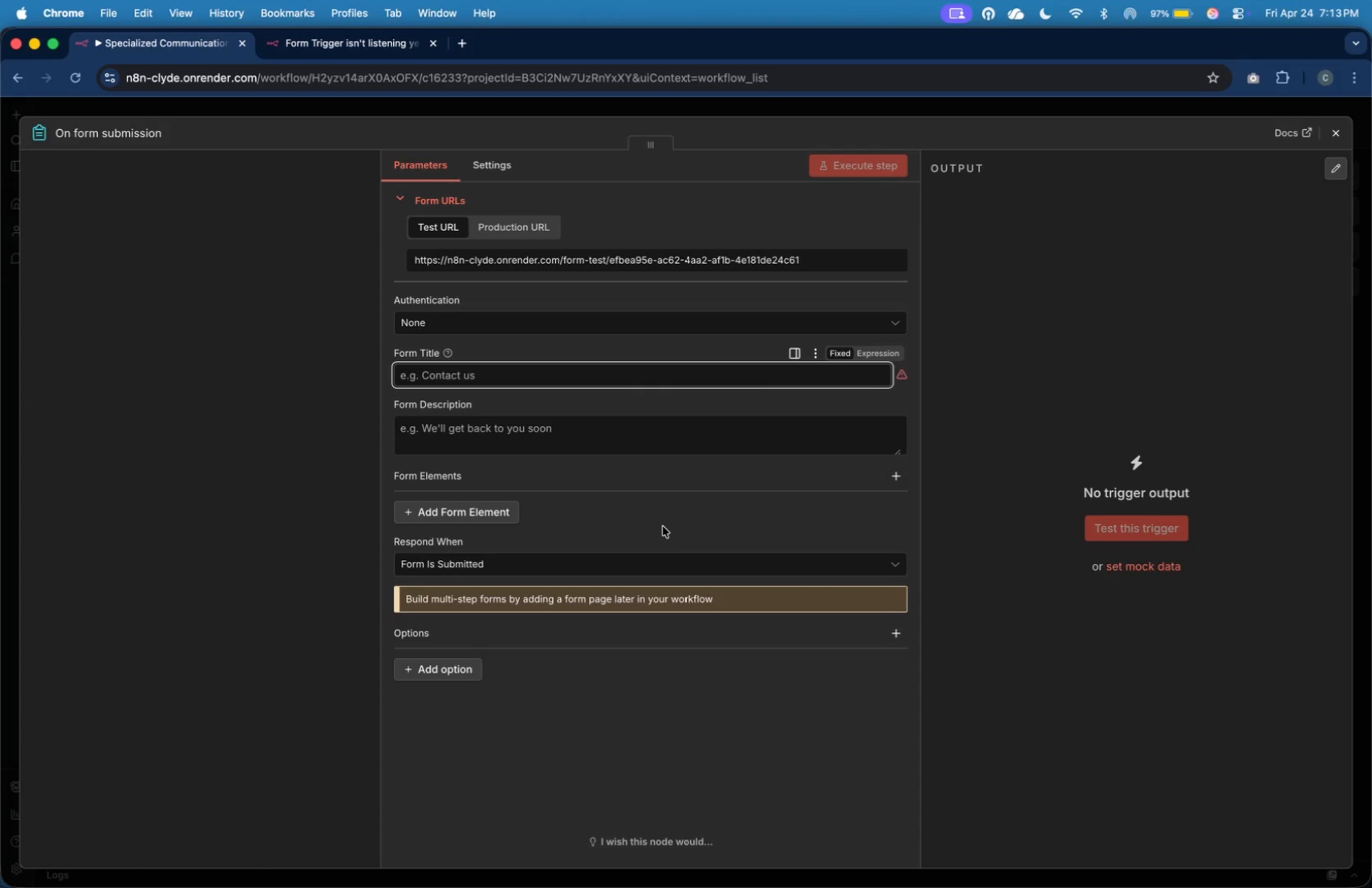 
left_click_drag(start_coordinate=[497, 517], to_coordinate=[501, 517])
 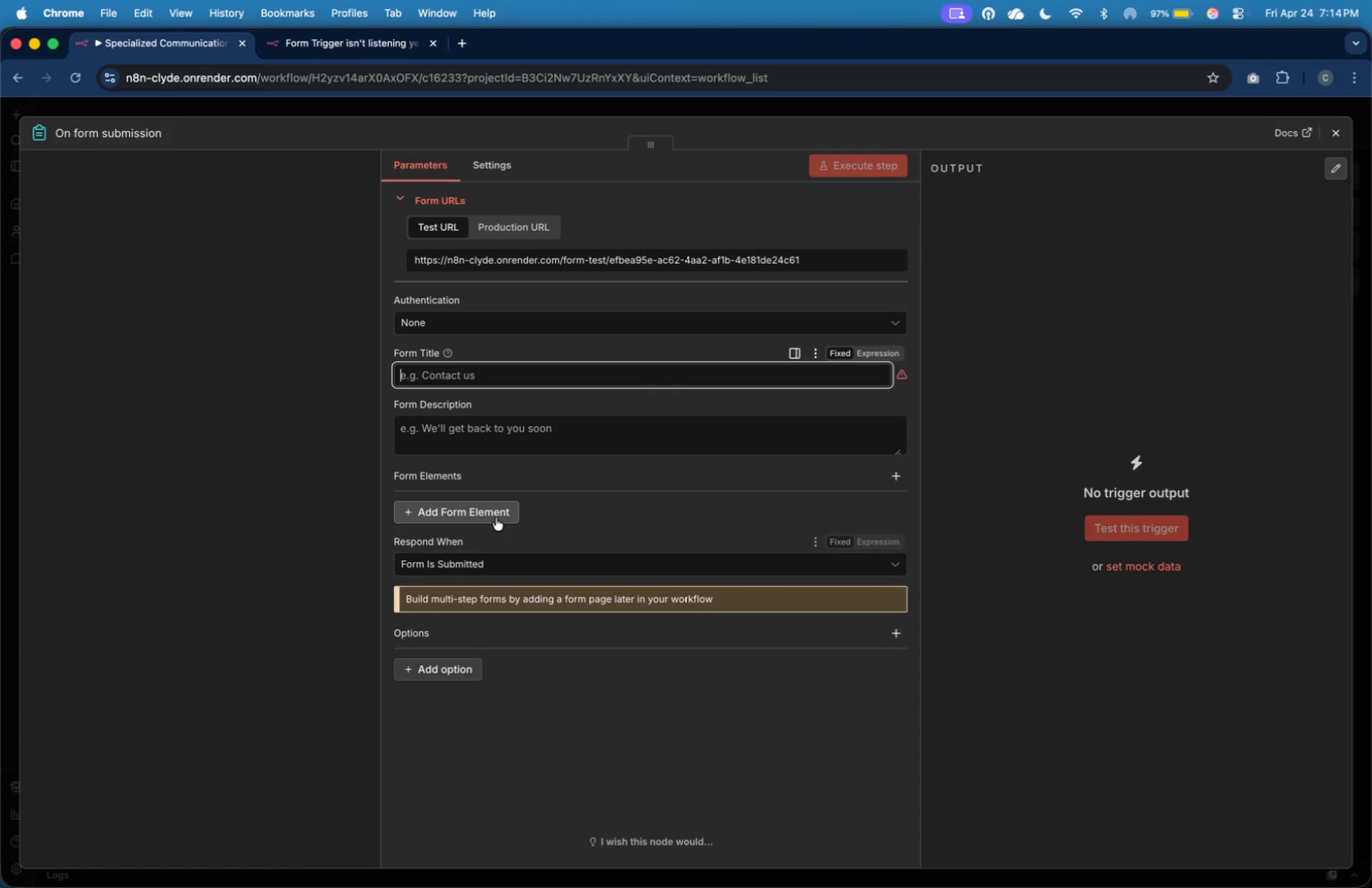 
left_click([534, 553])
 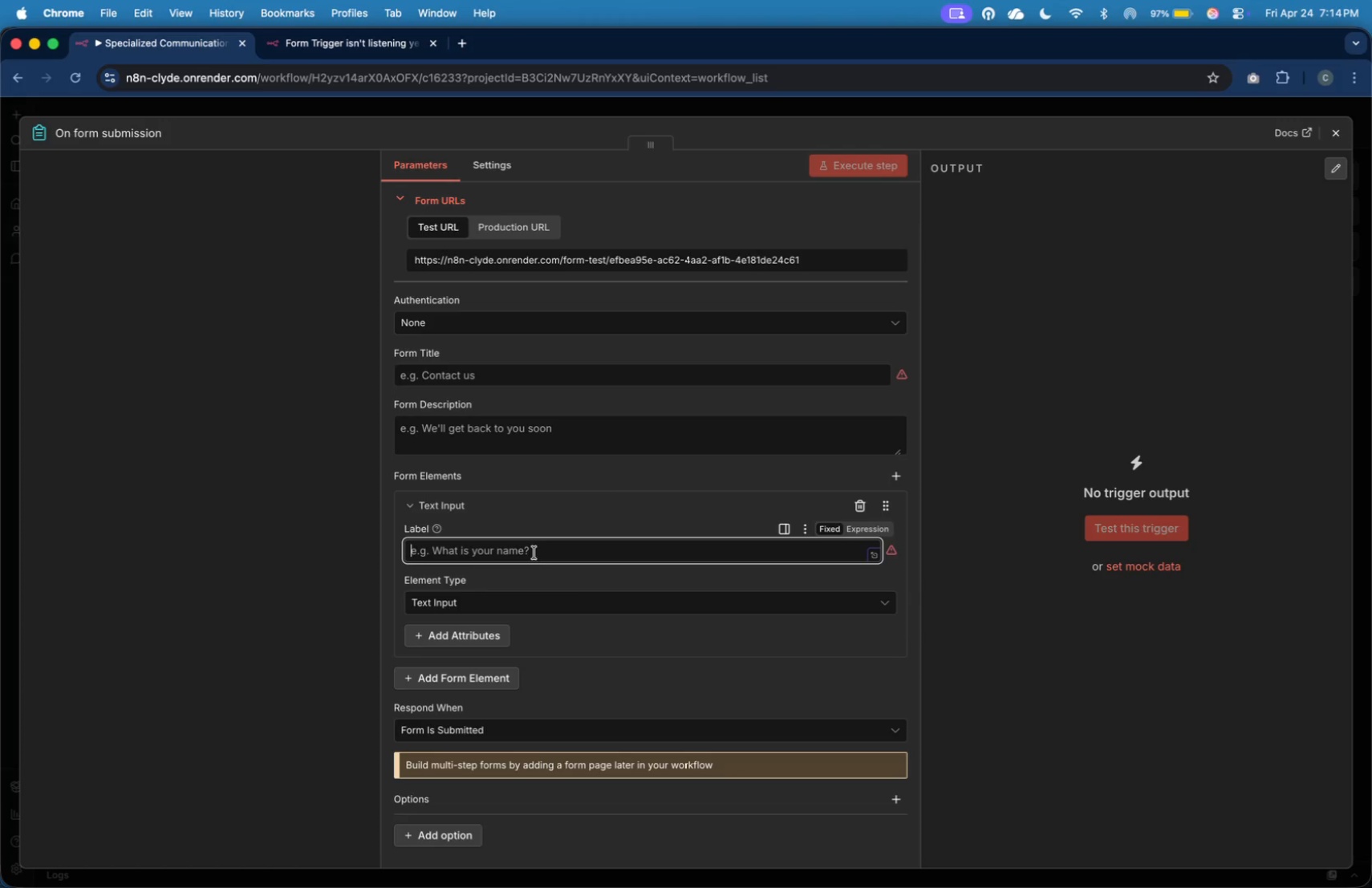 
type(Name)
 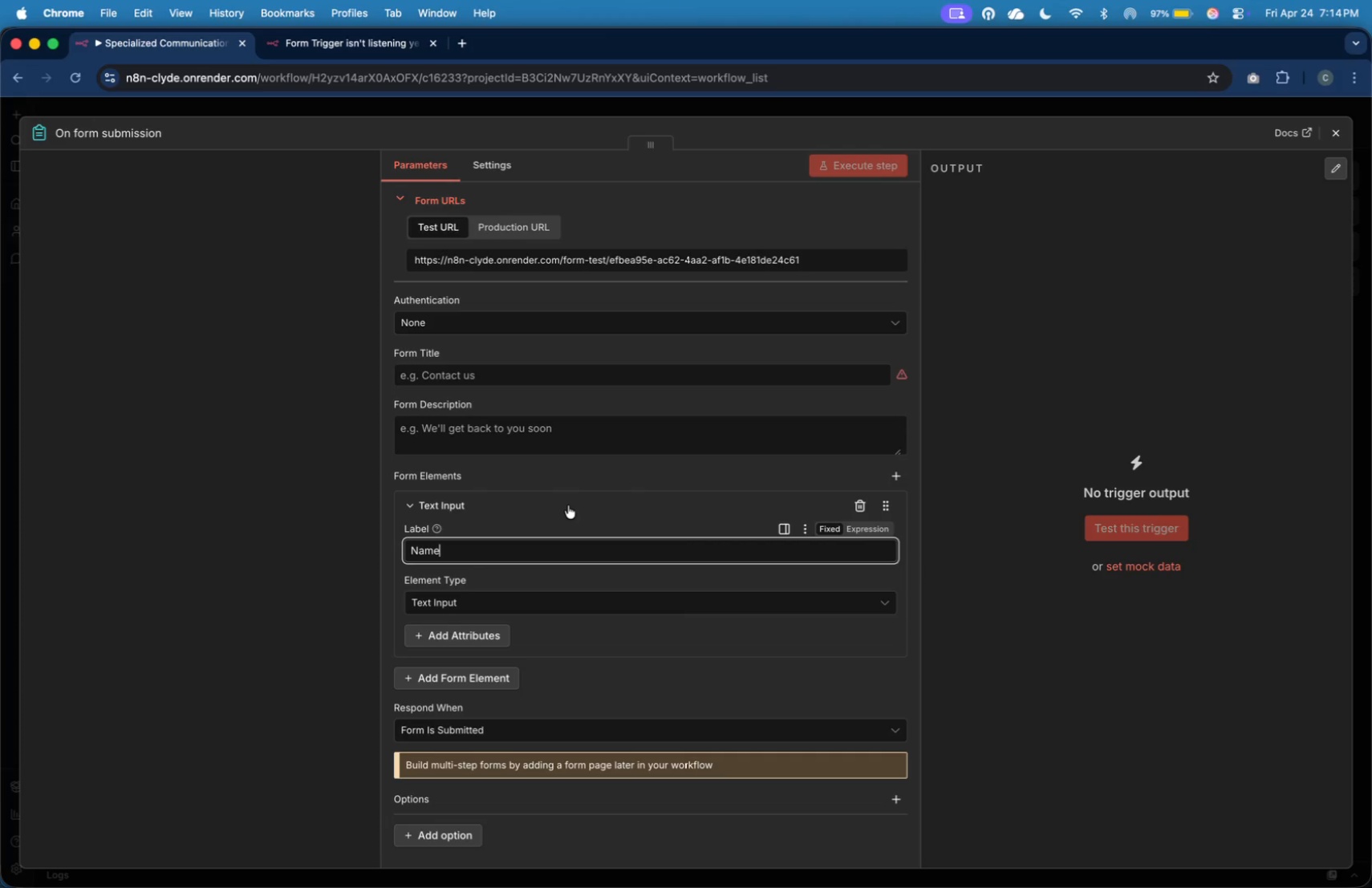 
left_click([601, 602])
 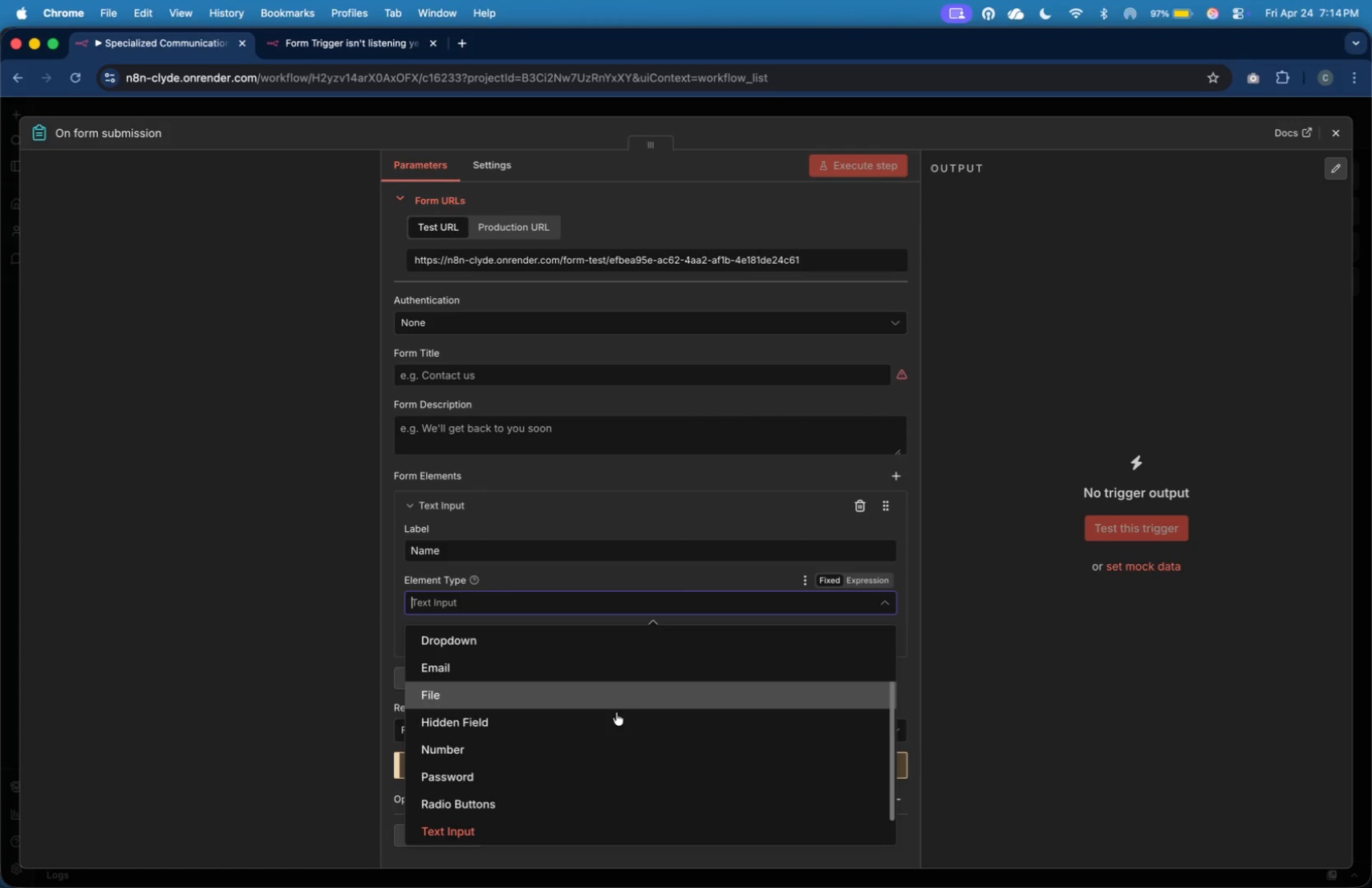 
left_click([581, 822])
 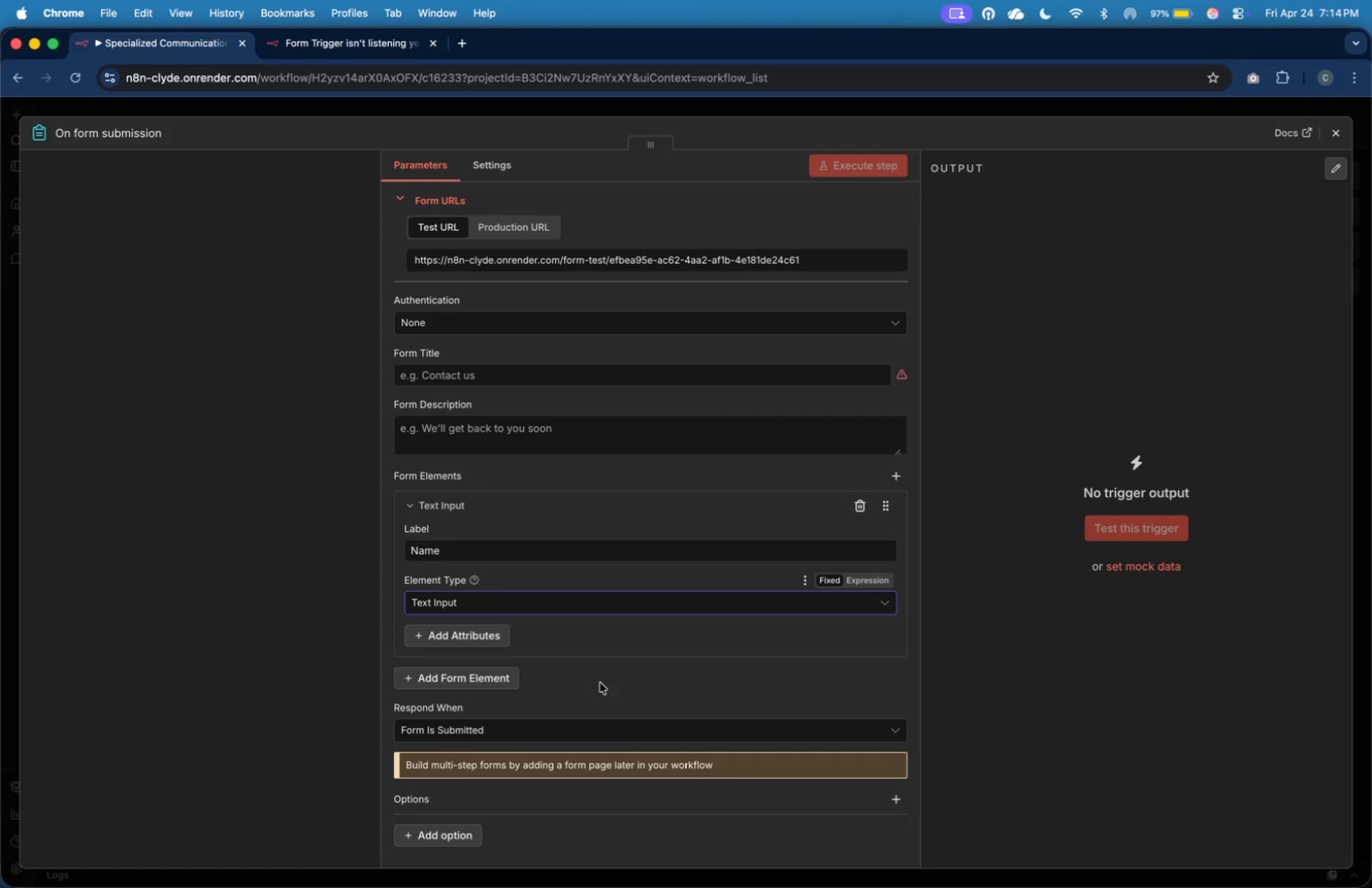 
wait(21.67)
 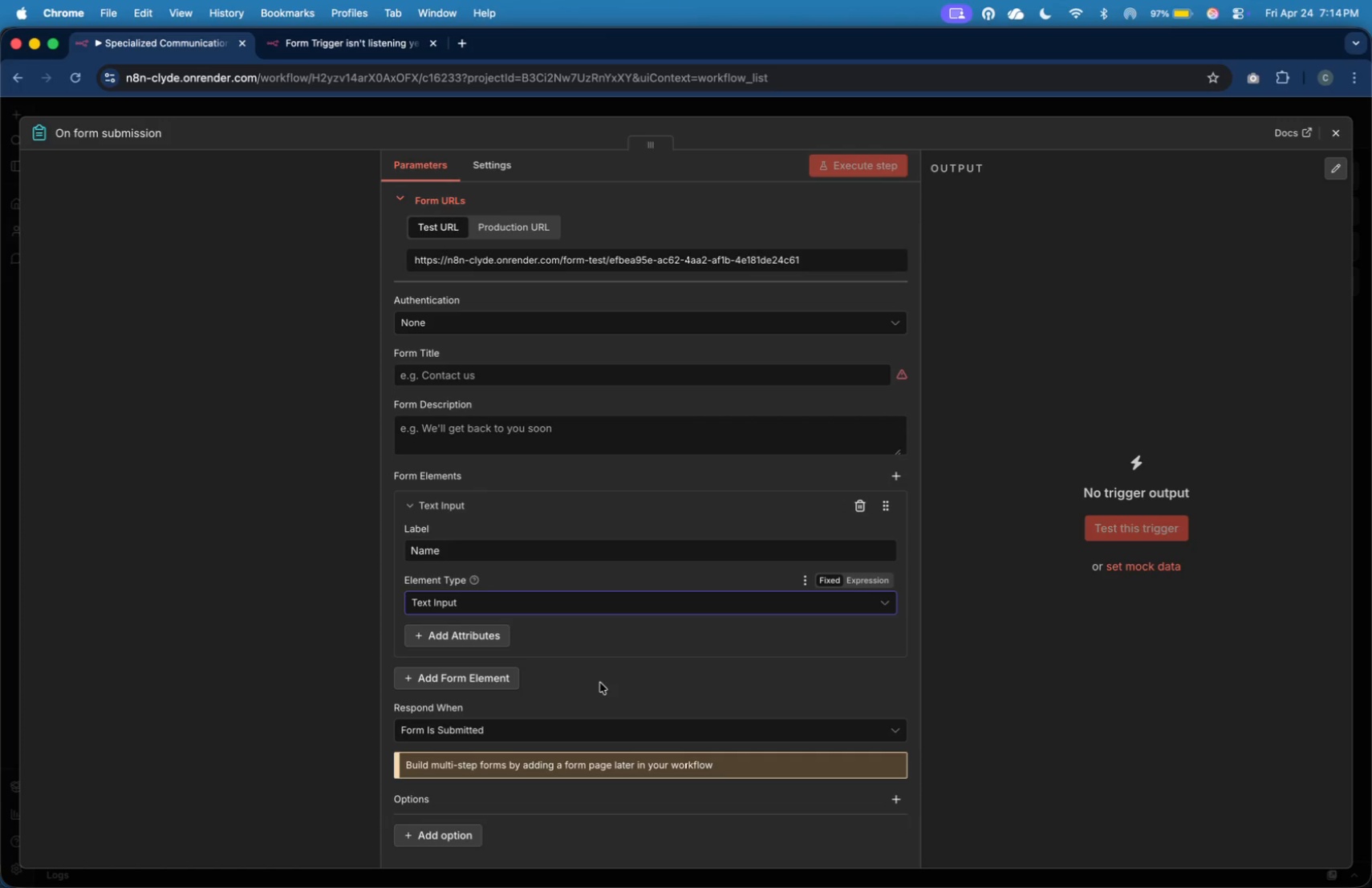 
left_click([513, 682])
 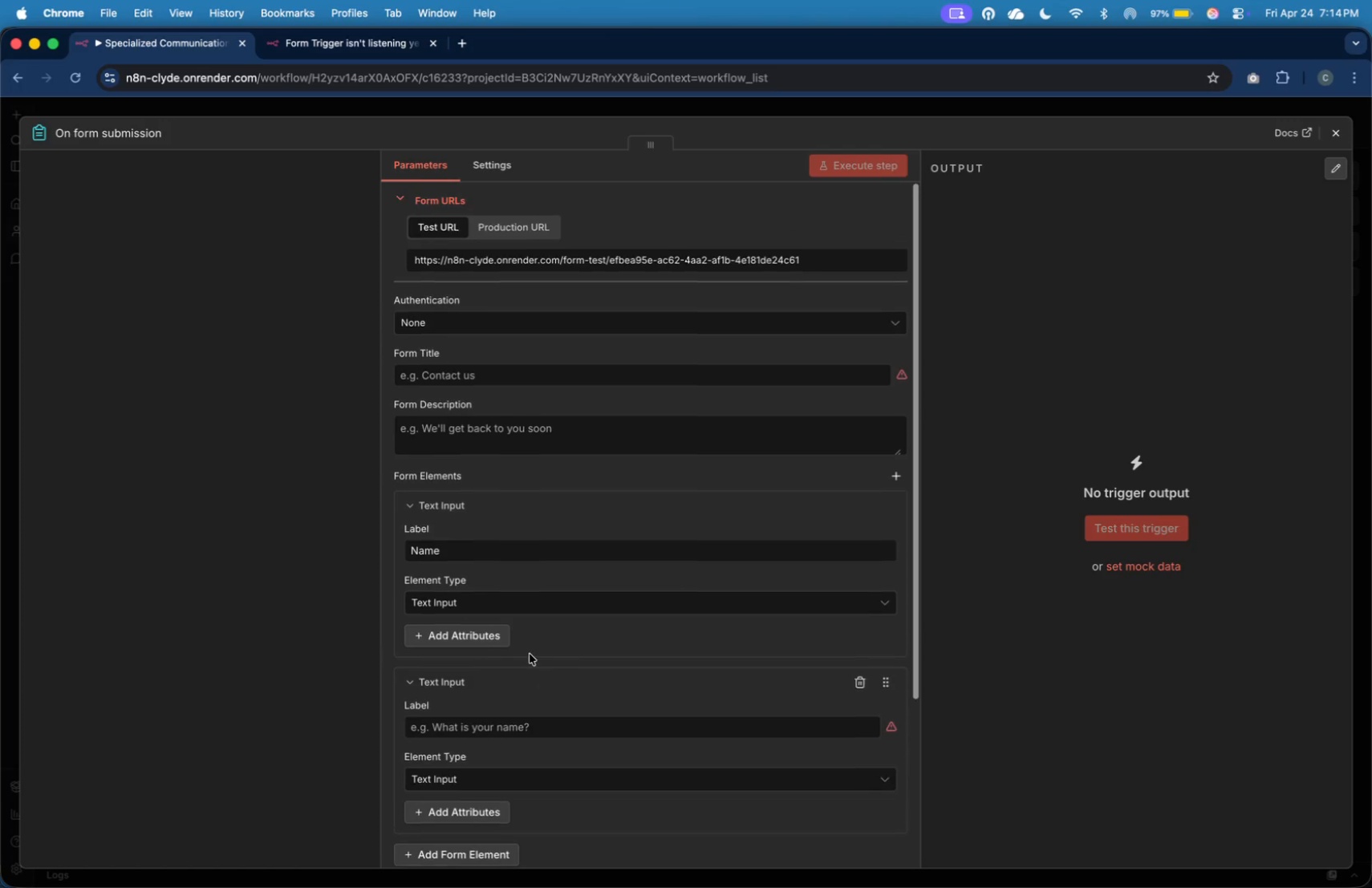 
scroll: coordinate [539, 667], scroll_direction: up, amount: 1.0
 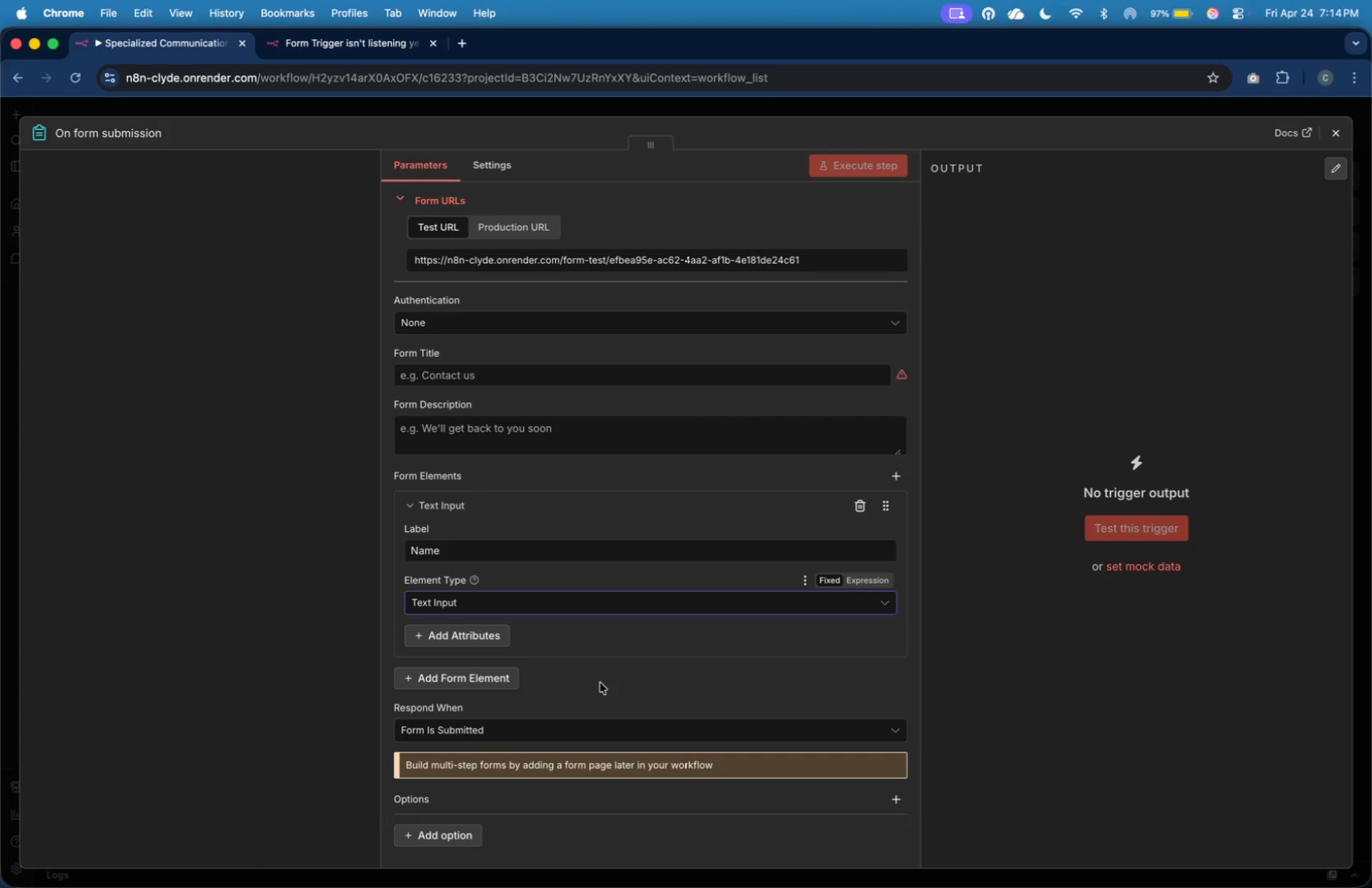 
scroll: coordinate [742, 636], scroll_direction: down, amount: 18.0
 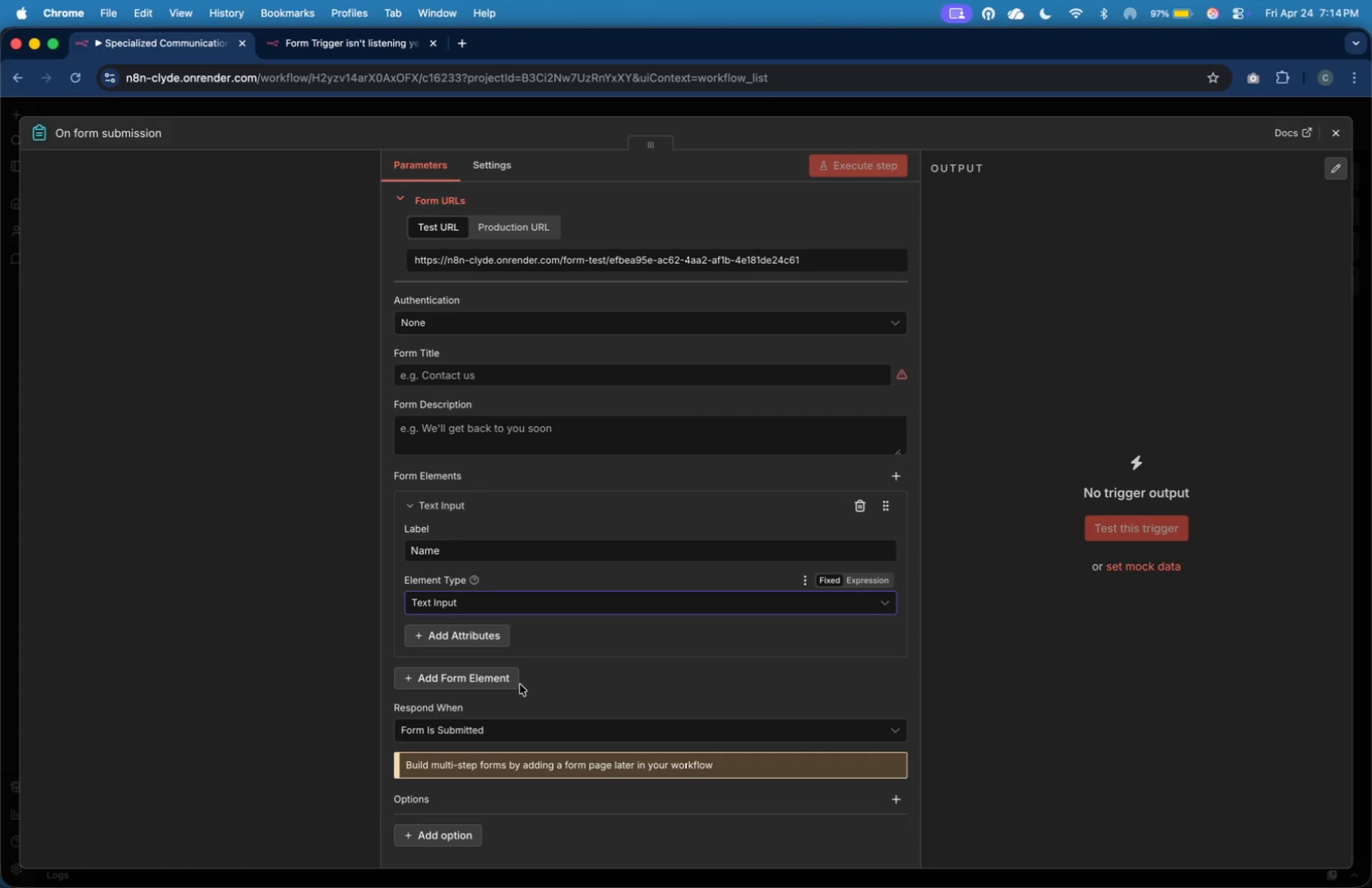 
scroll: coordinate [664, 322], scroll_direction: up, amount: 5.0
 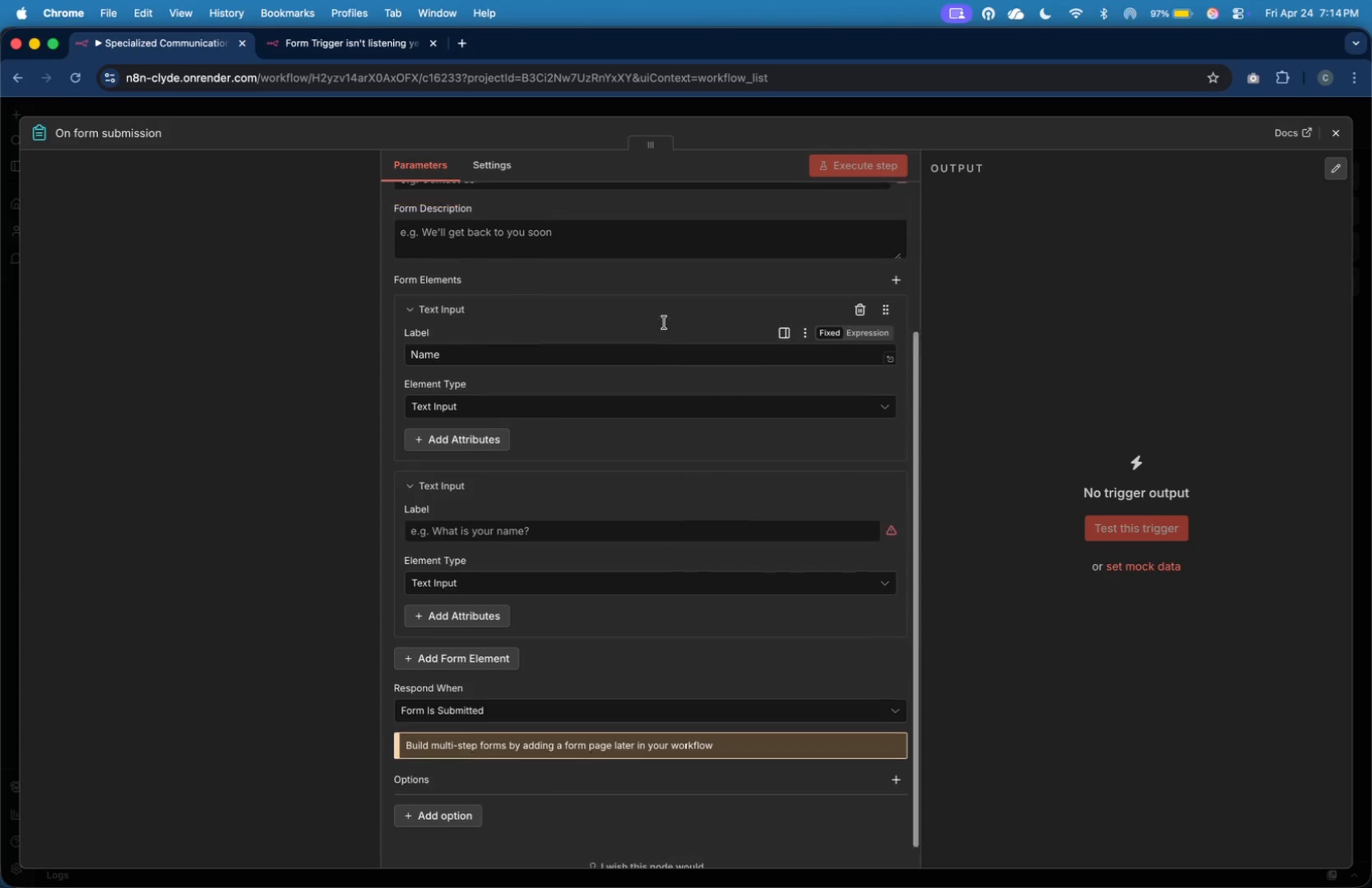 
left_click([662, 248])
 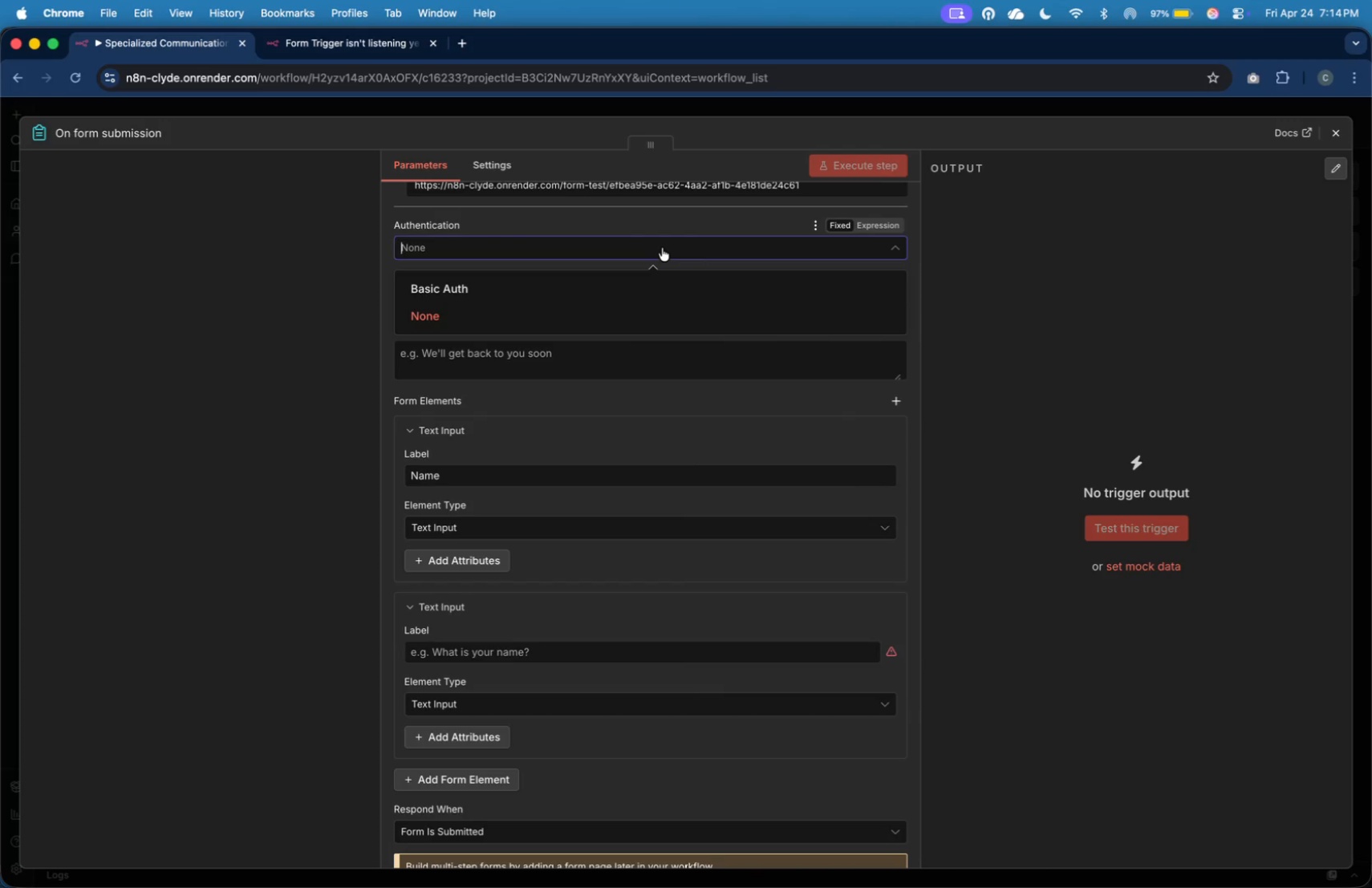 
left_click([701, 383])
 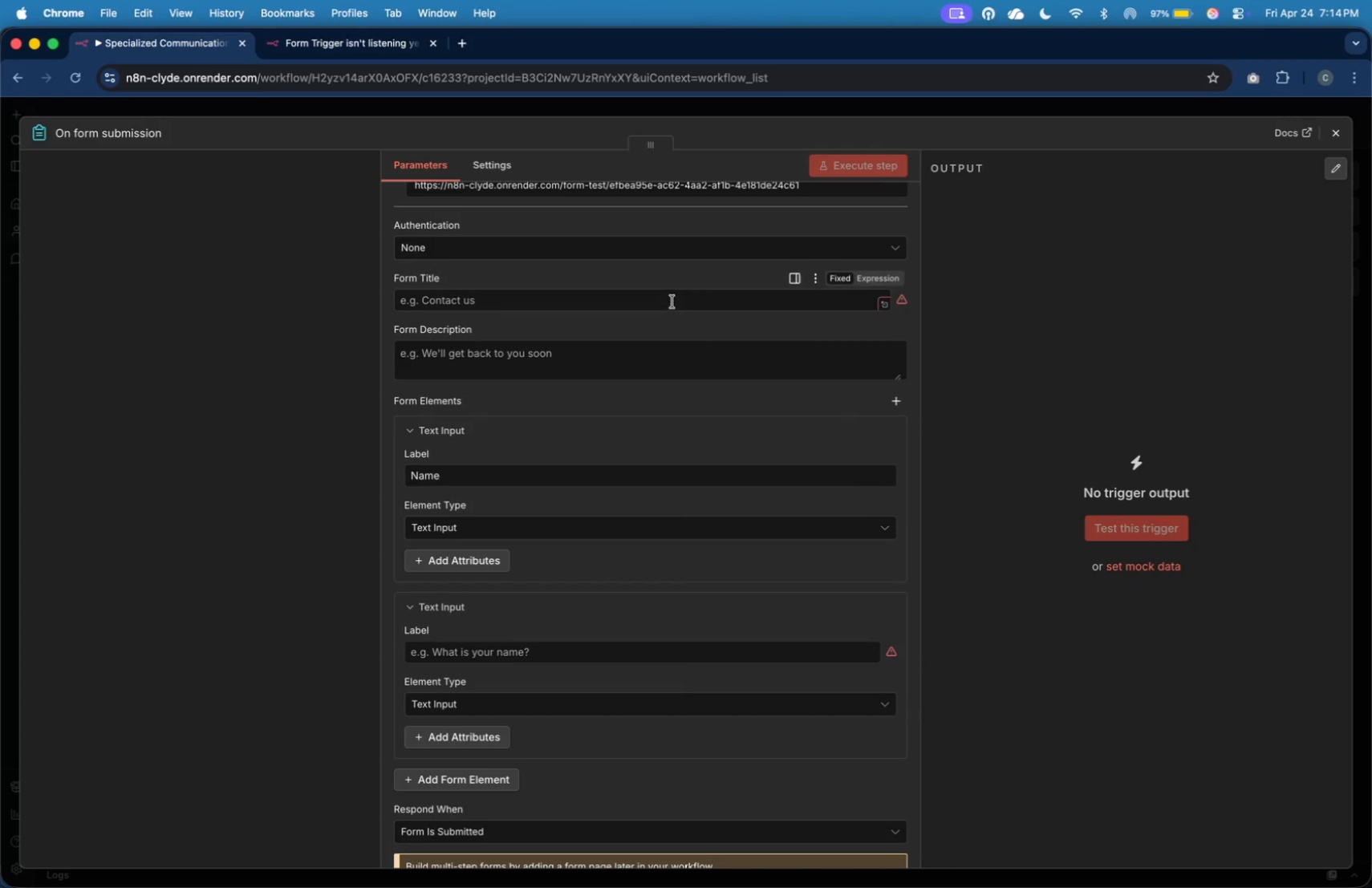 
left_click([672, 300])
 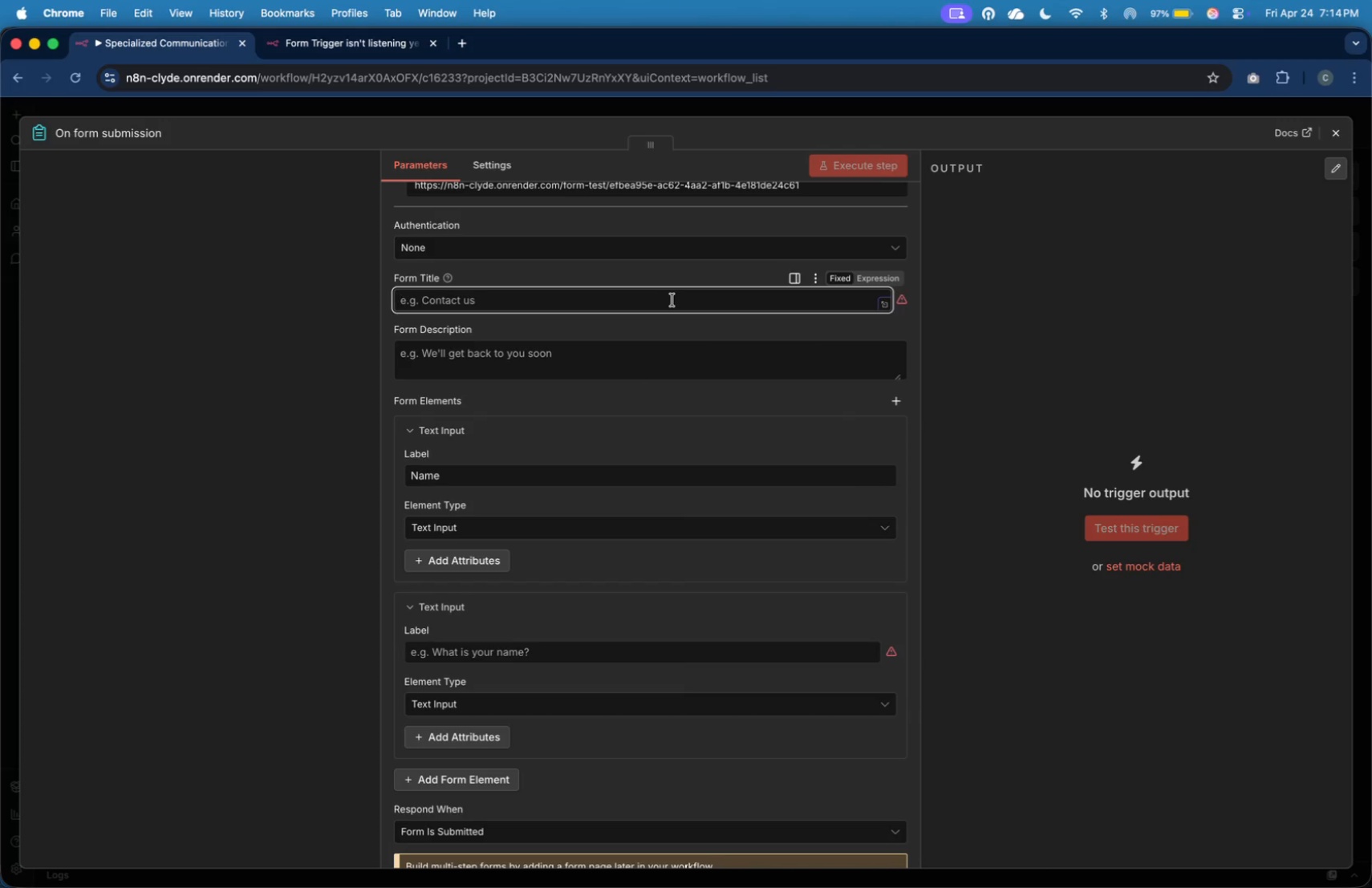 
type(Resonance Custom L)
 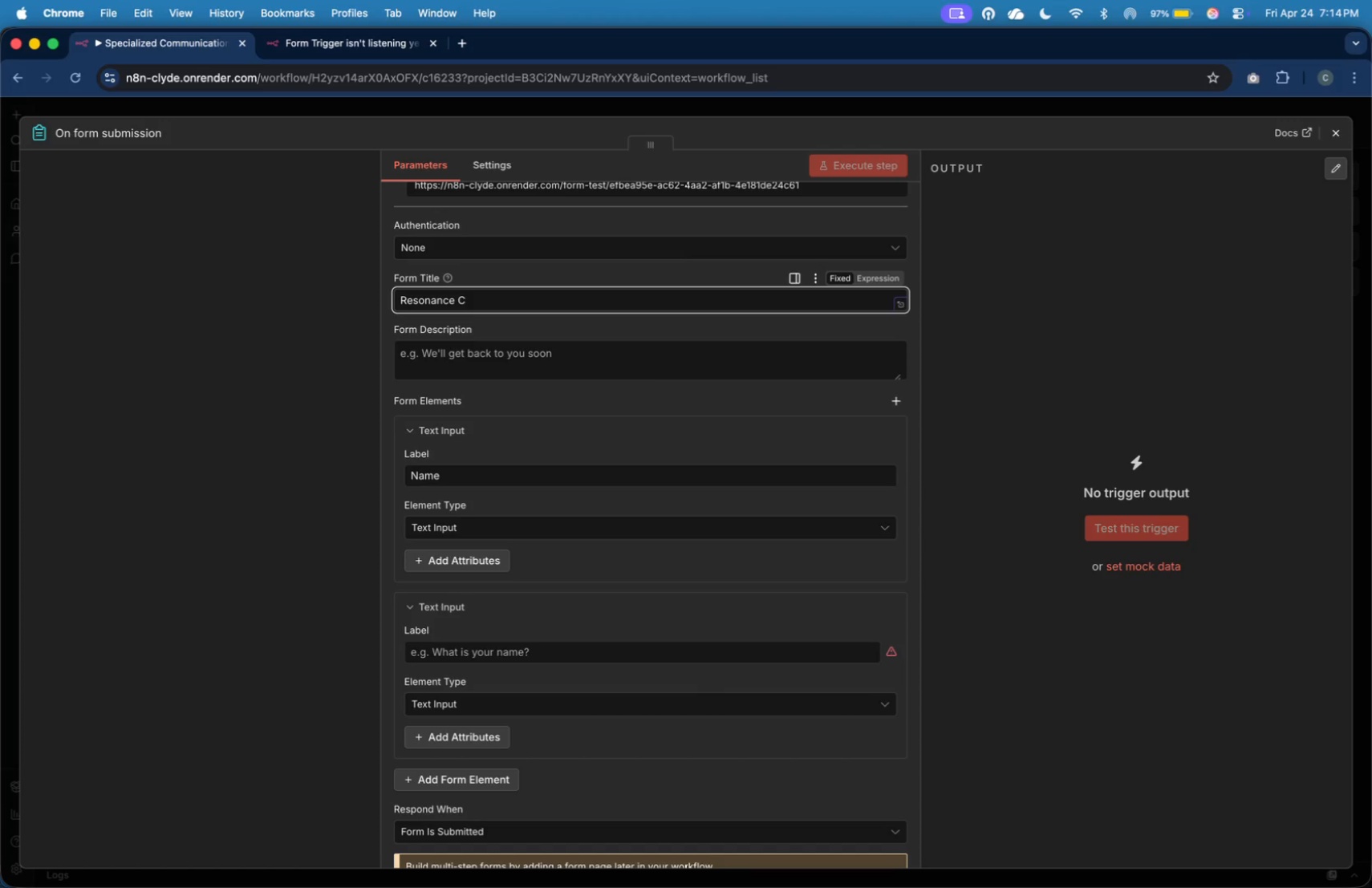 
key(Meta+Tab)